 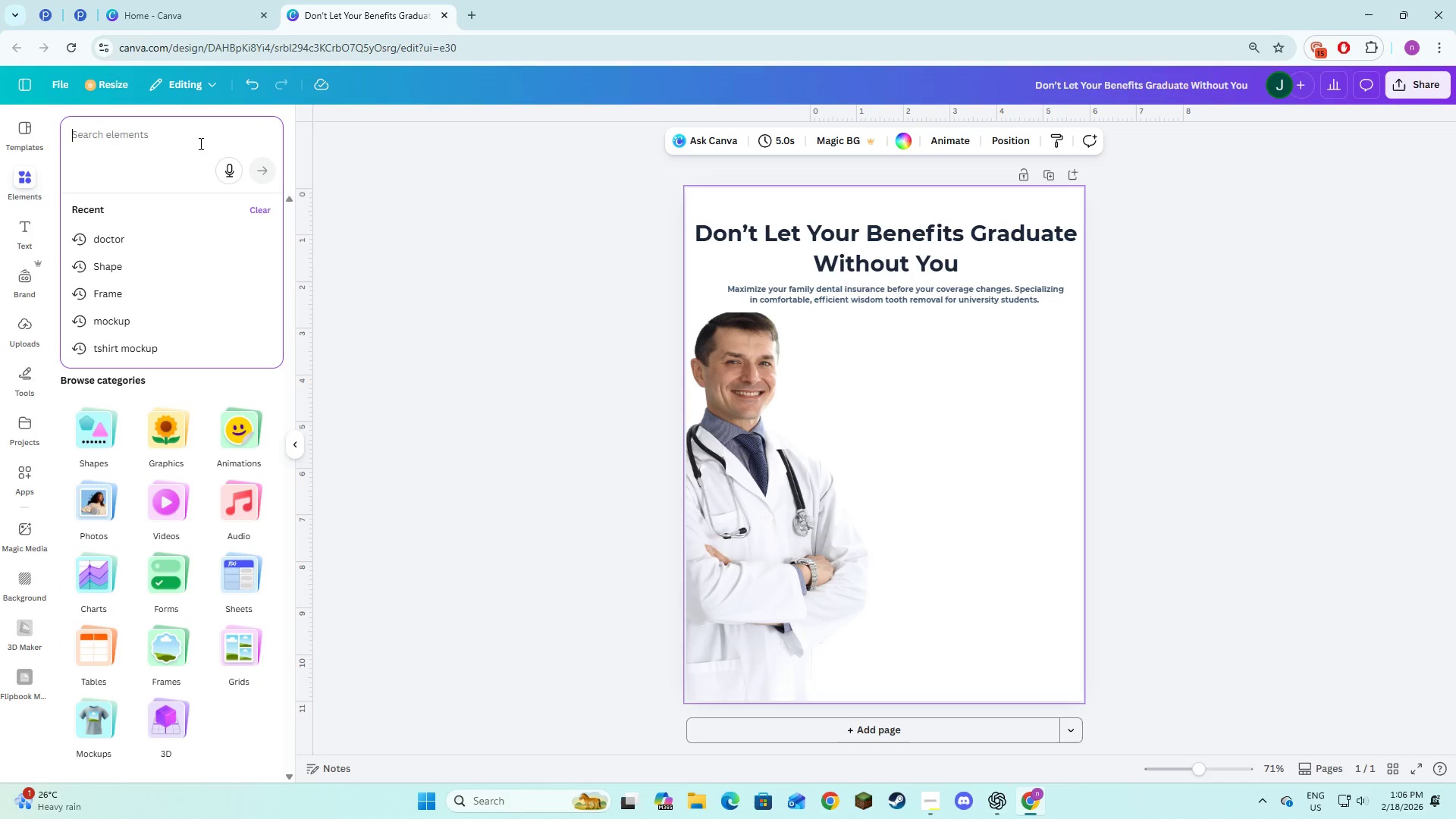 
key(Control+V)
 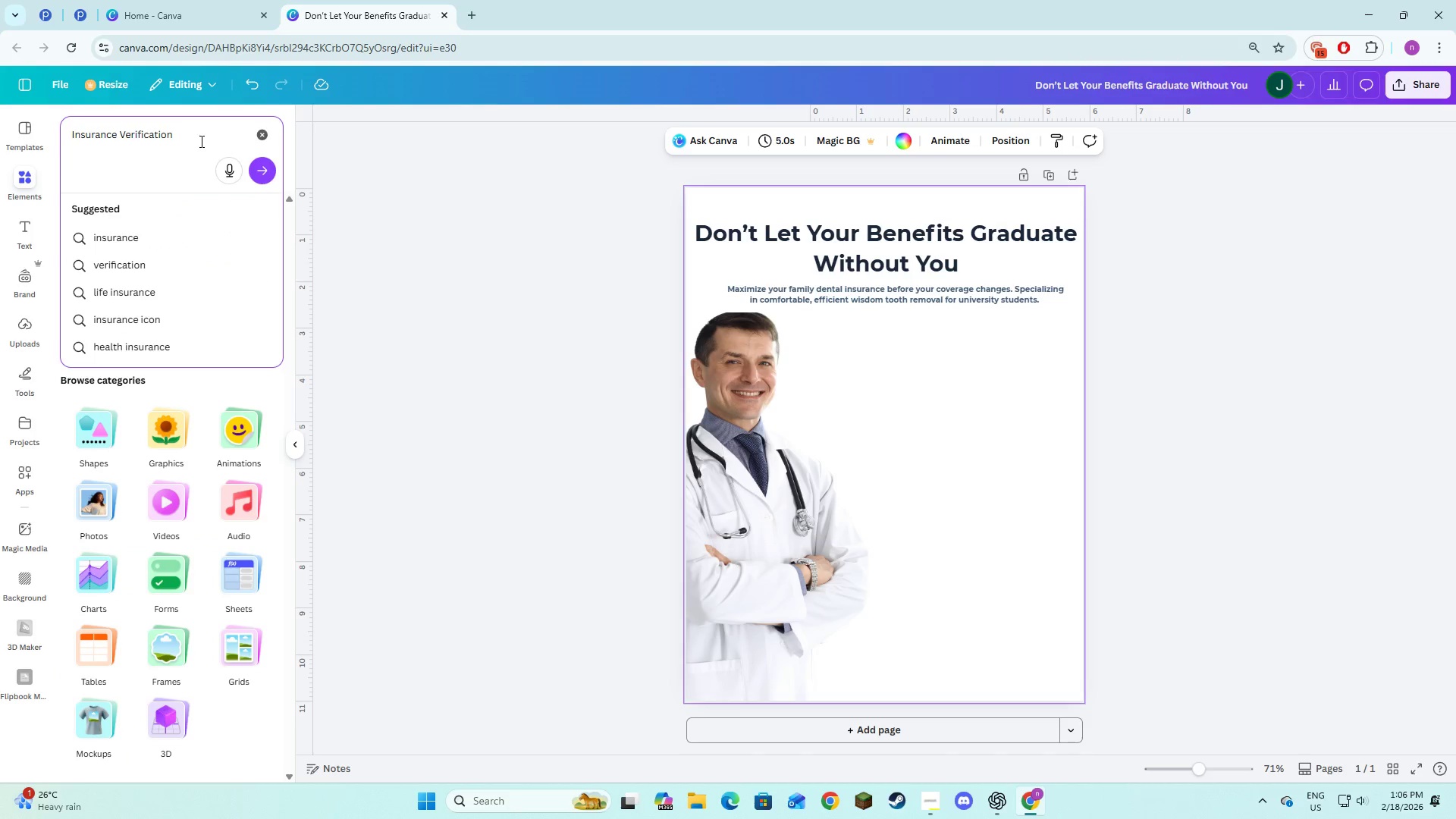 
key(NumpadDecimal)
 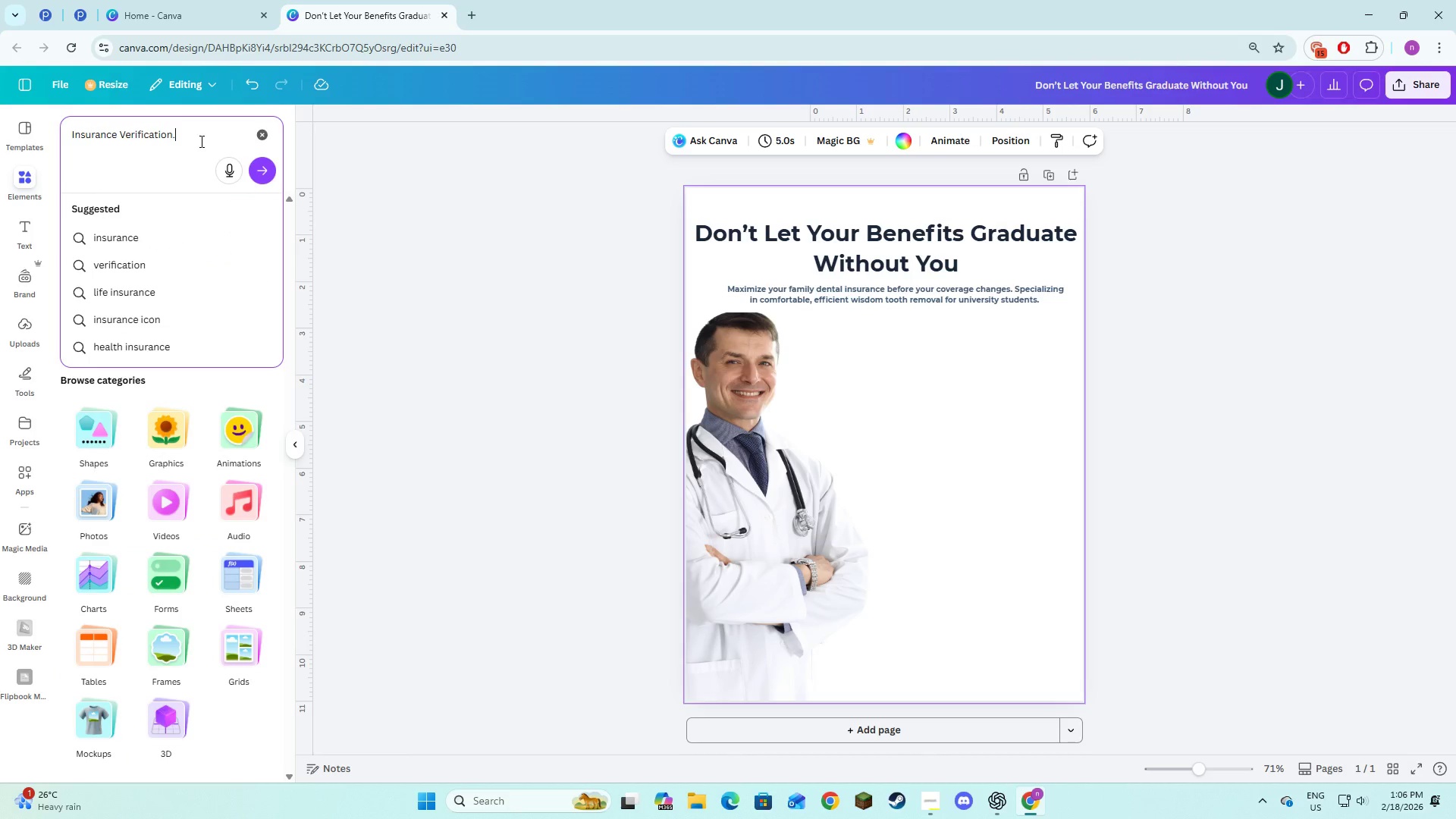 
key(NumpadEnter)
 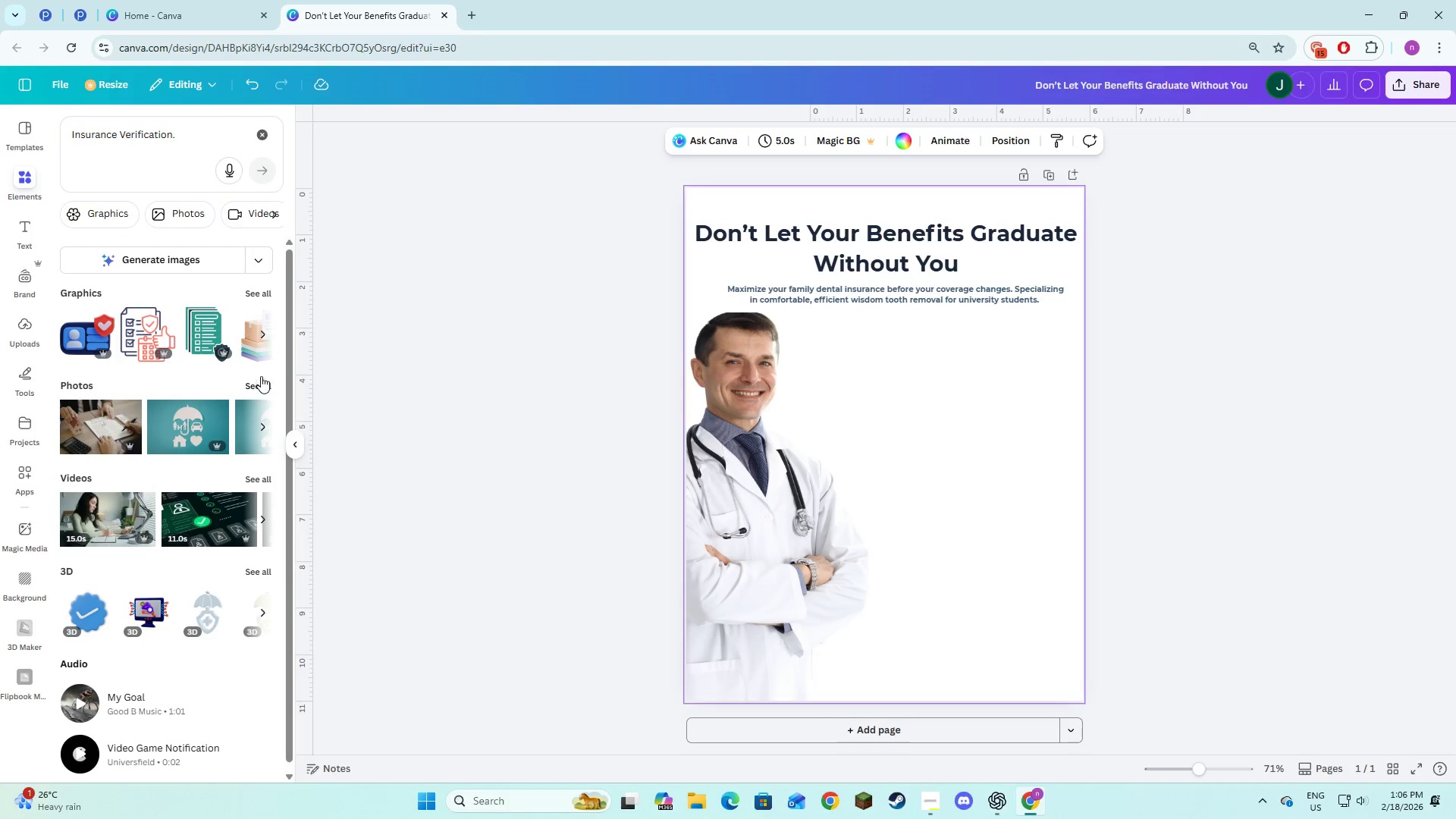 
wait(5.62)
 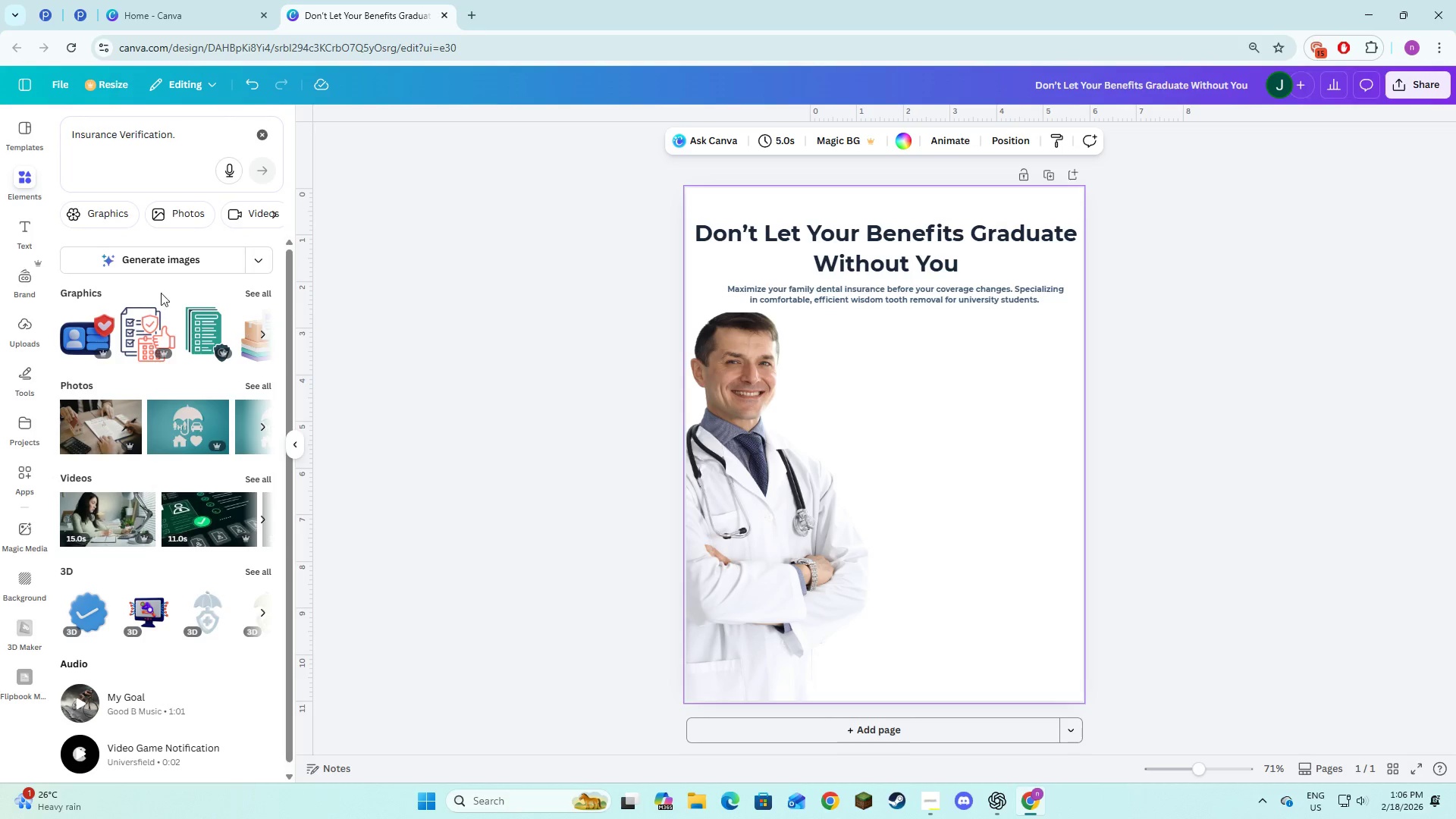 
left_click([259, 291])
 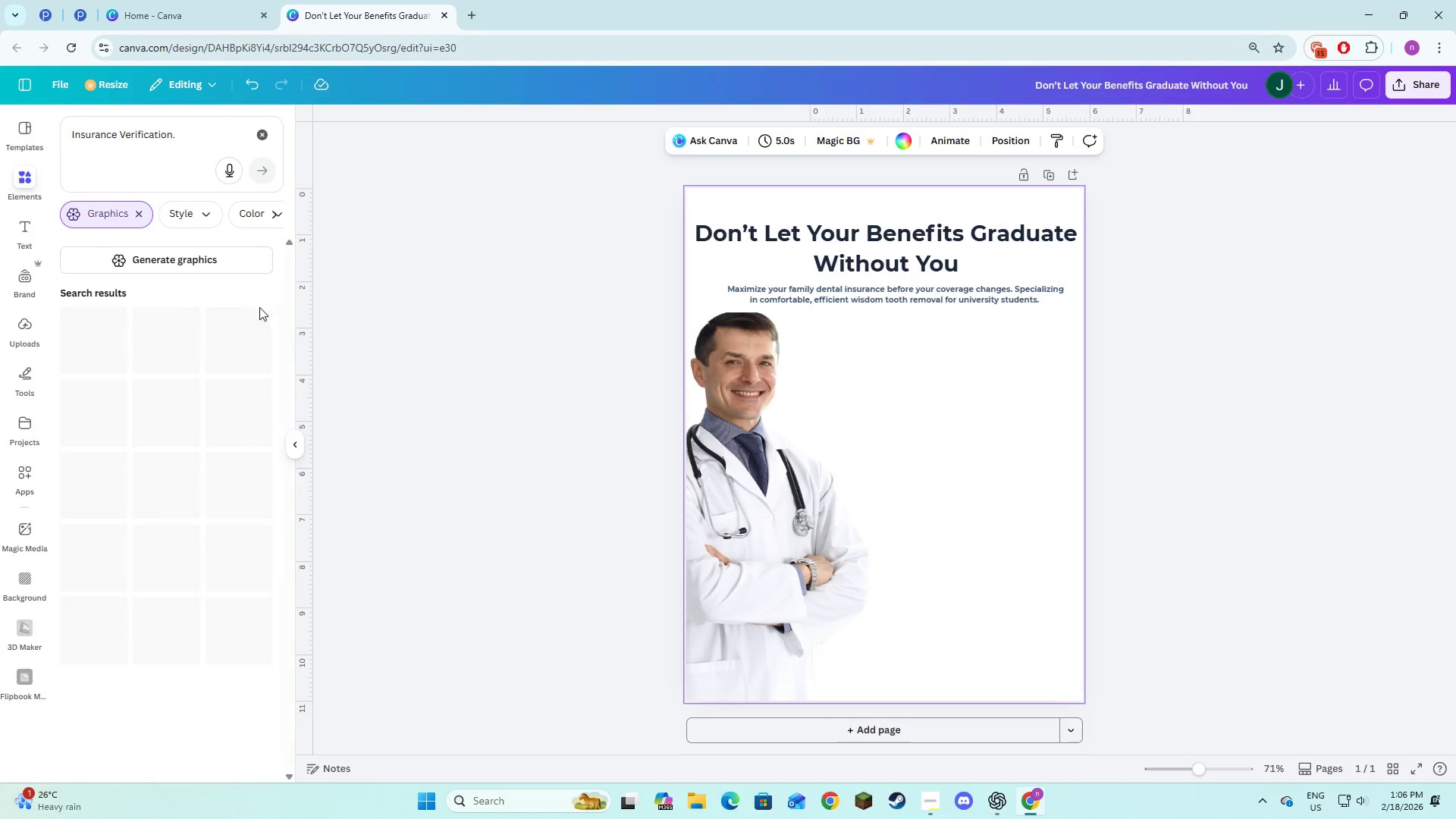 
mouse_move([268, 325])
 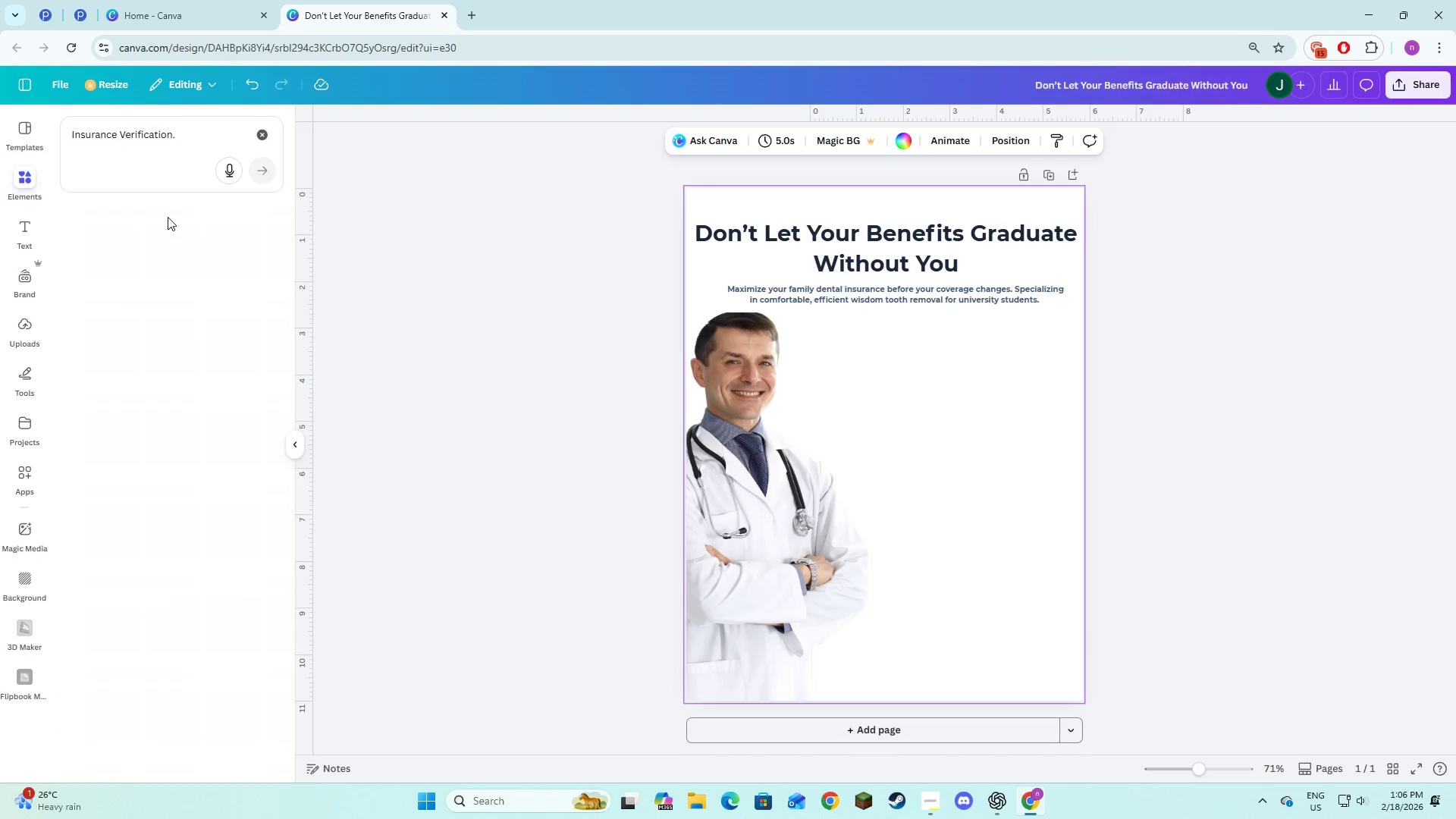 
wait(6.45)
 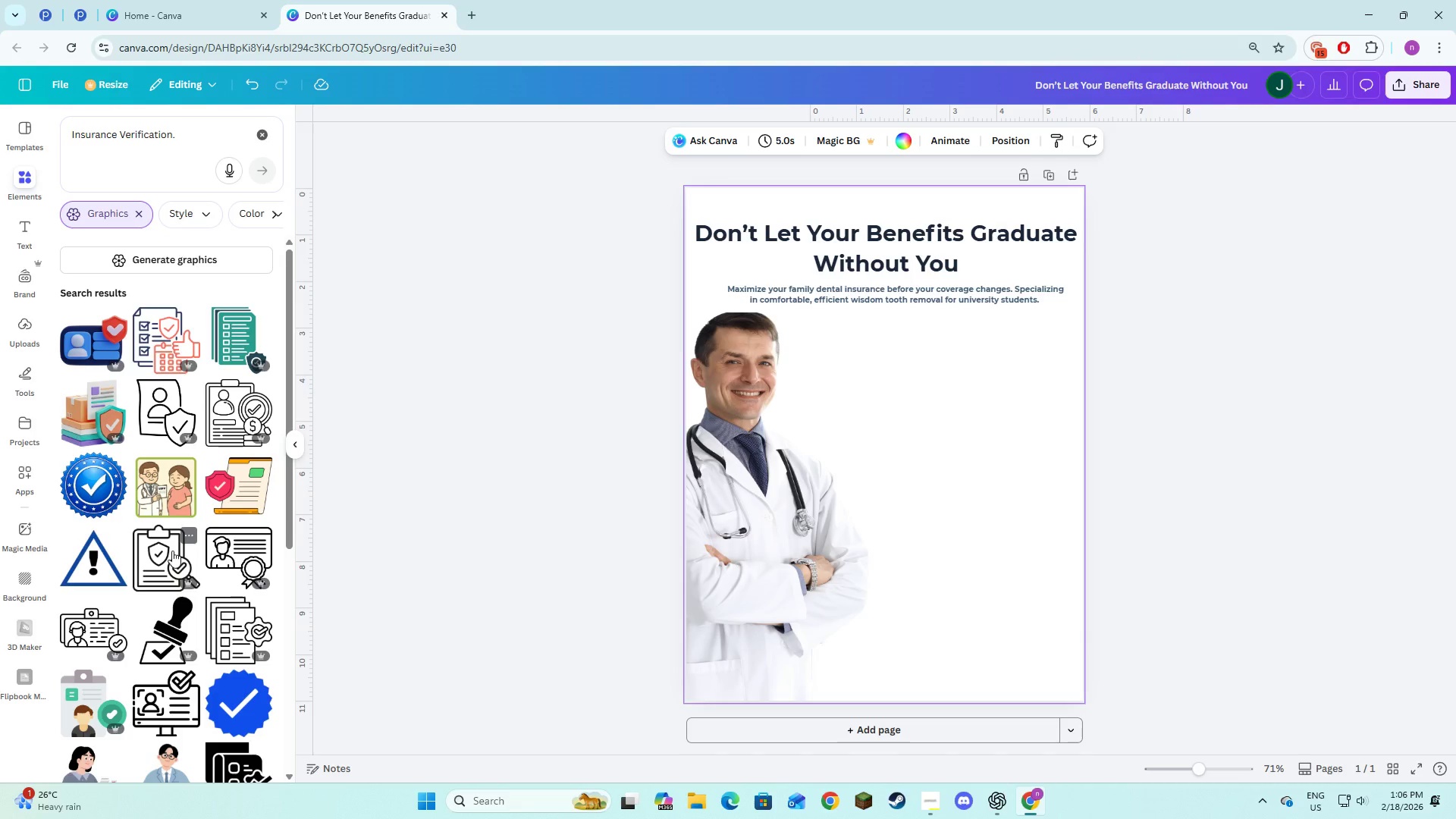 
left_click([253, 390])
 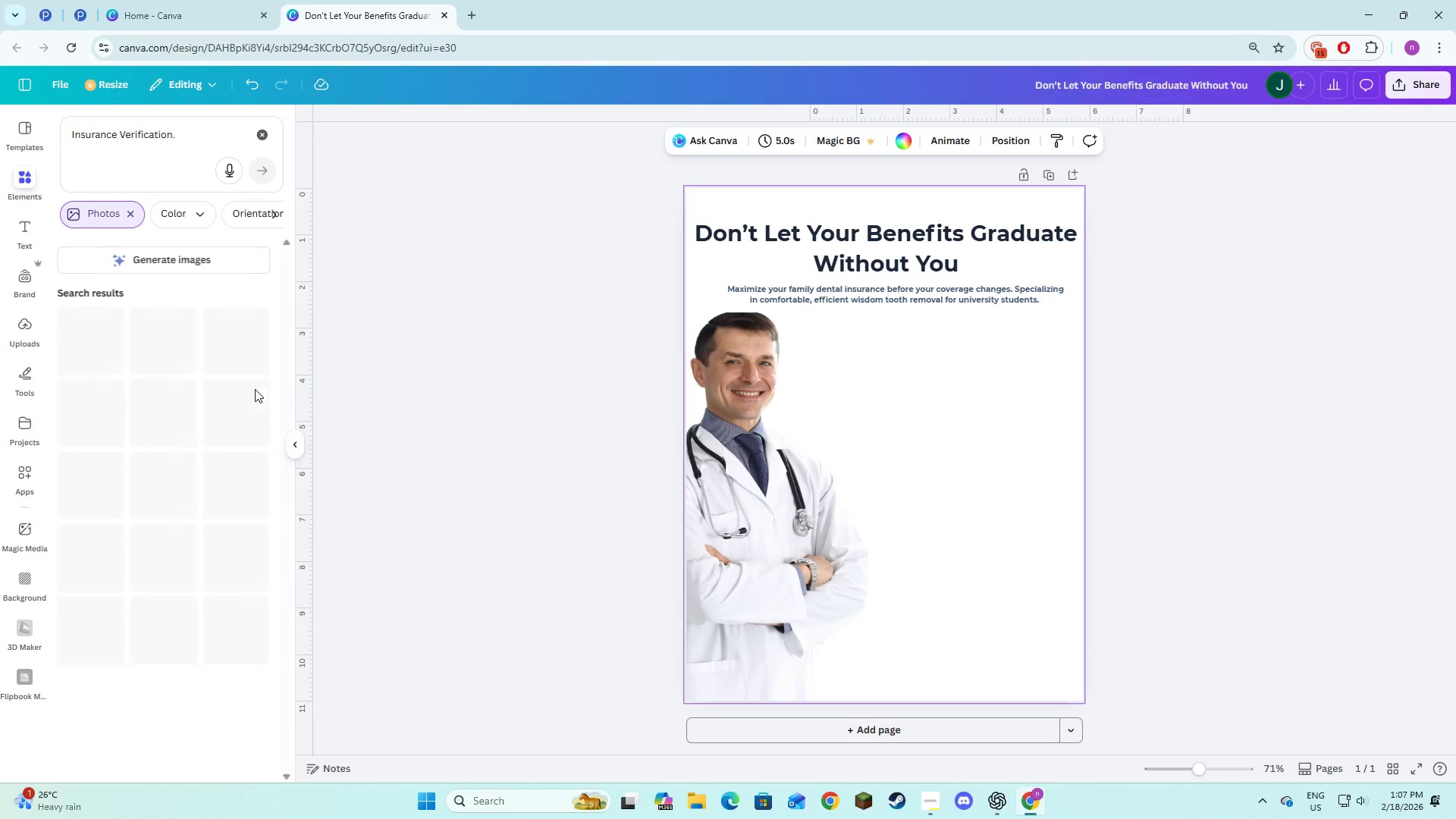 
mouse_move([281, 400])
 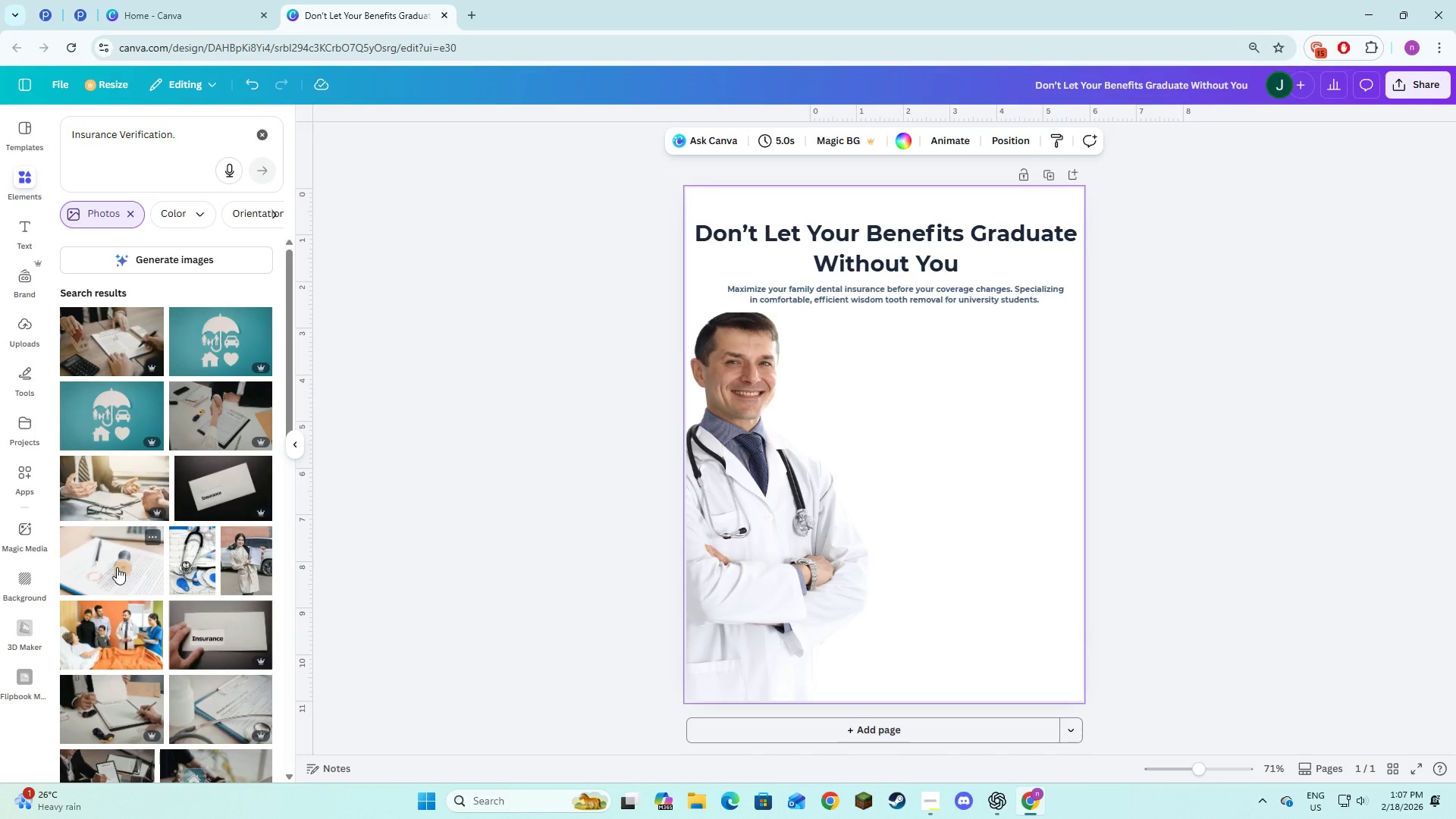 
wait(11.3)
 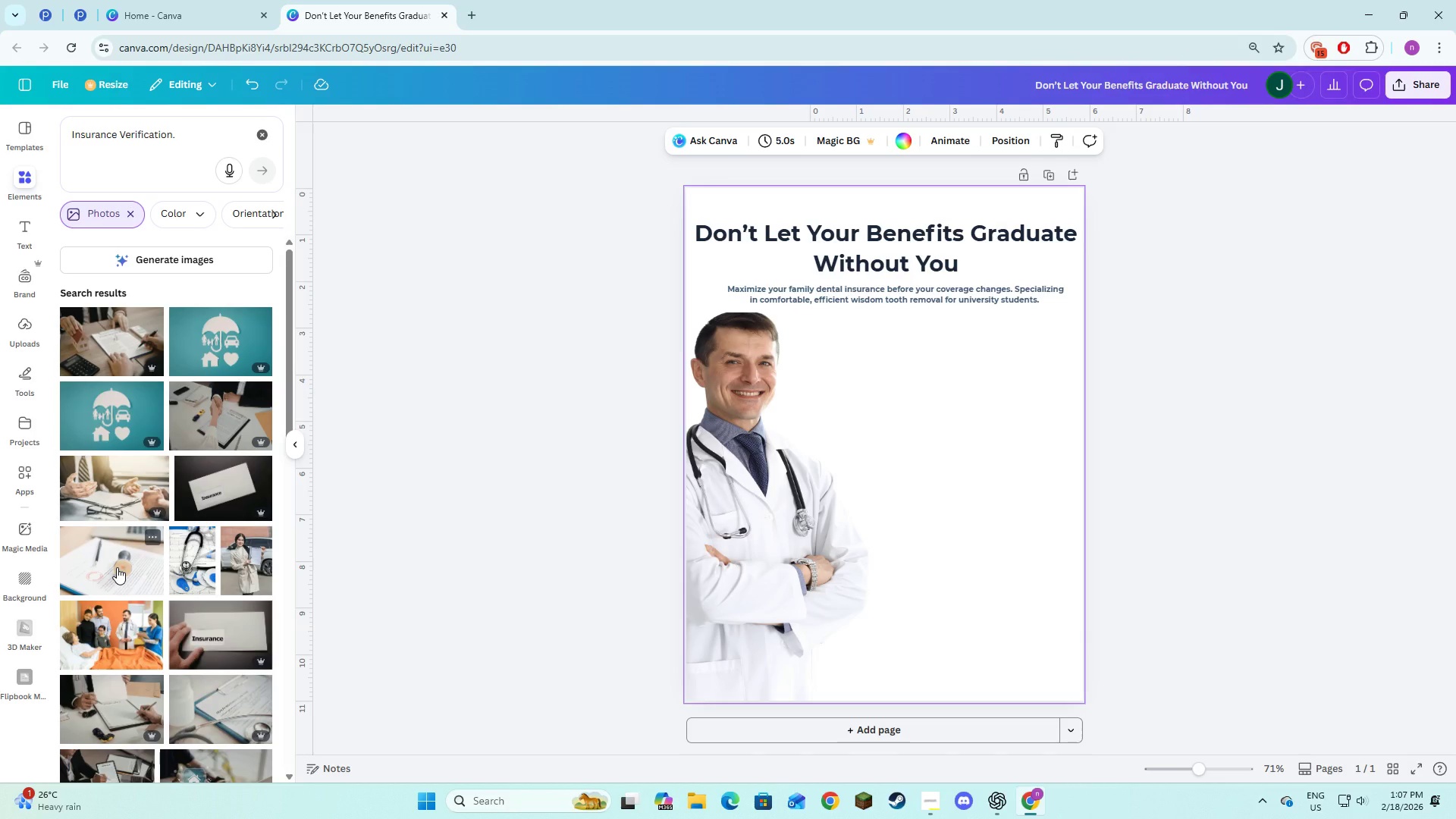 
left_click_drag(start_coordinate=[1044, 553], to_coordinate=[836, 485])
 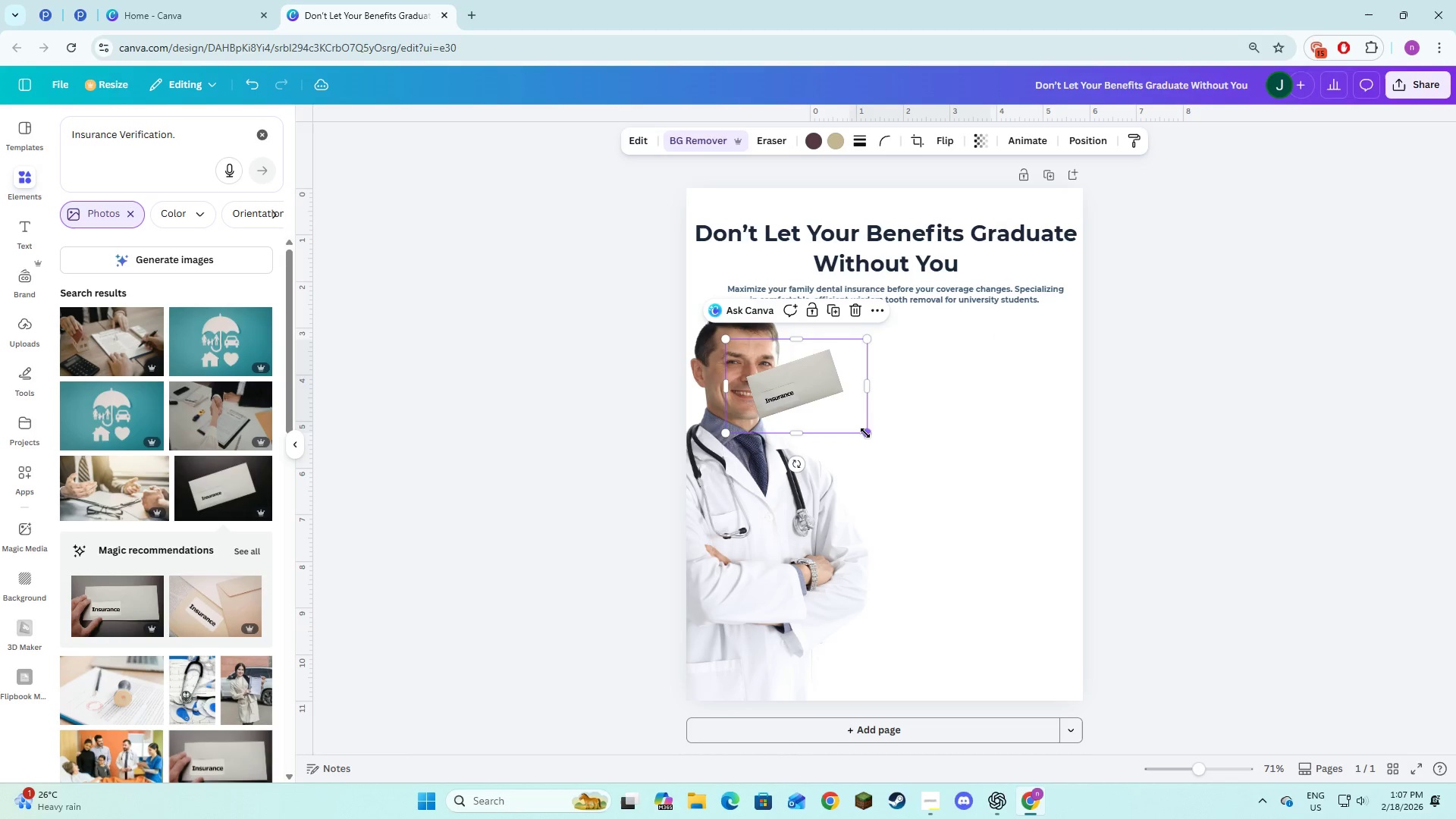 
left_click_drag(start_coordinate=[865, 432], to_coordinate=[811, 416])
 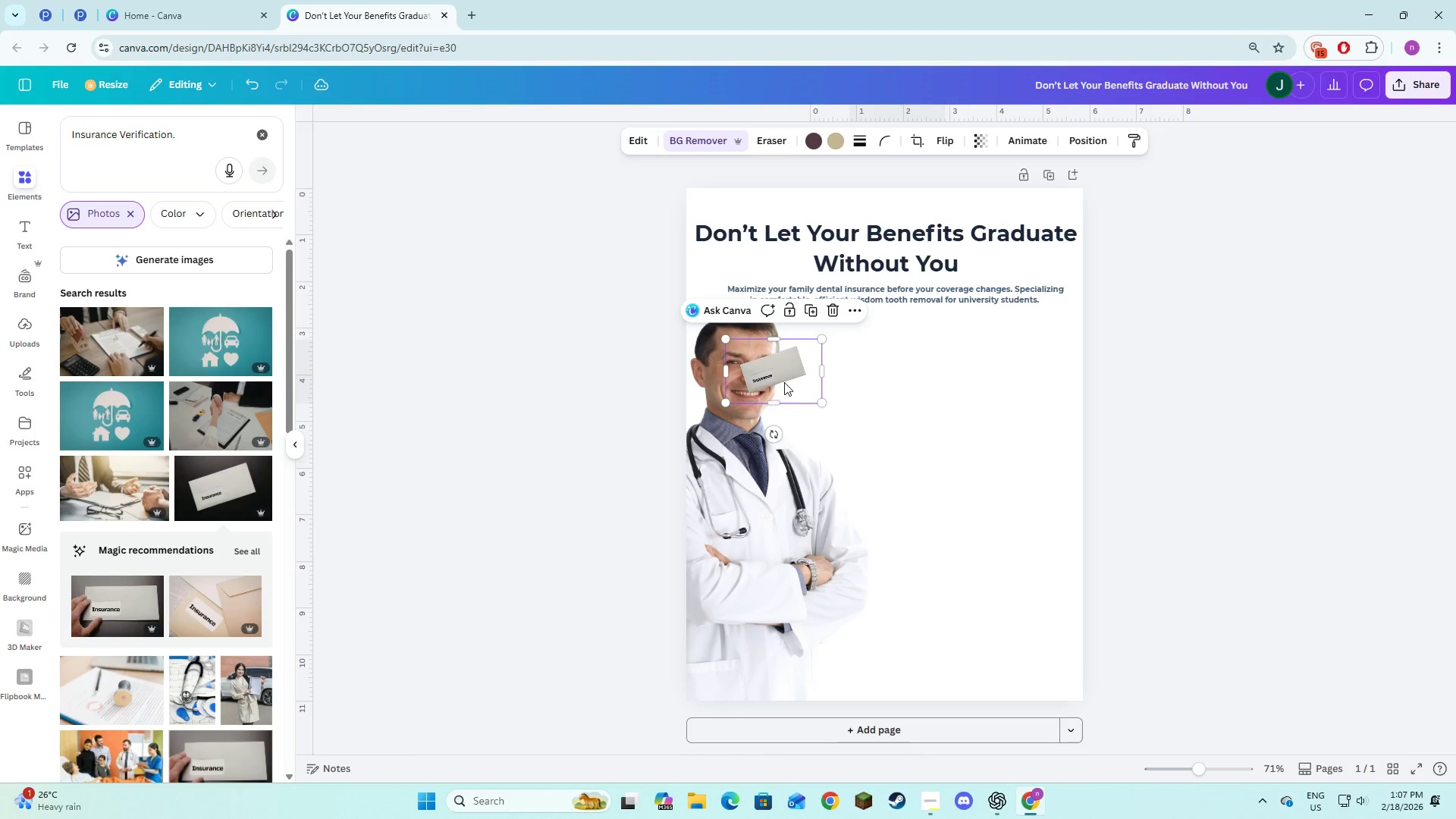 
left_click_drag(start_coordinate=[782, 381], to_coordinate=[930, 455])
 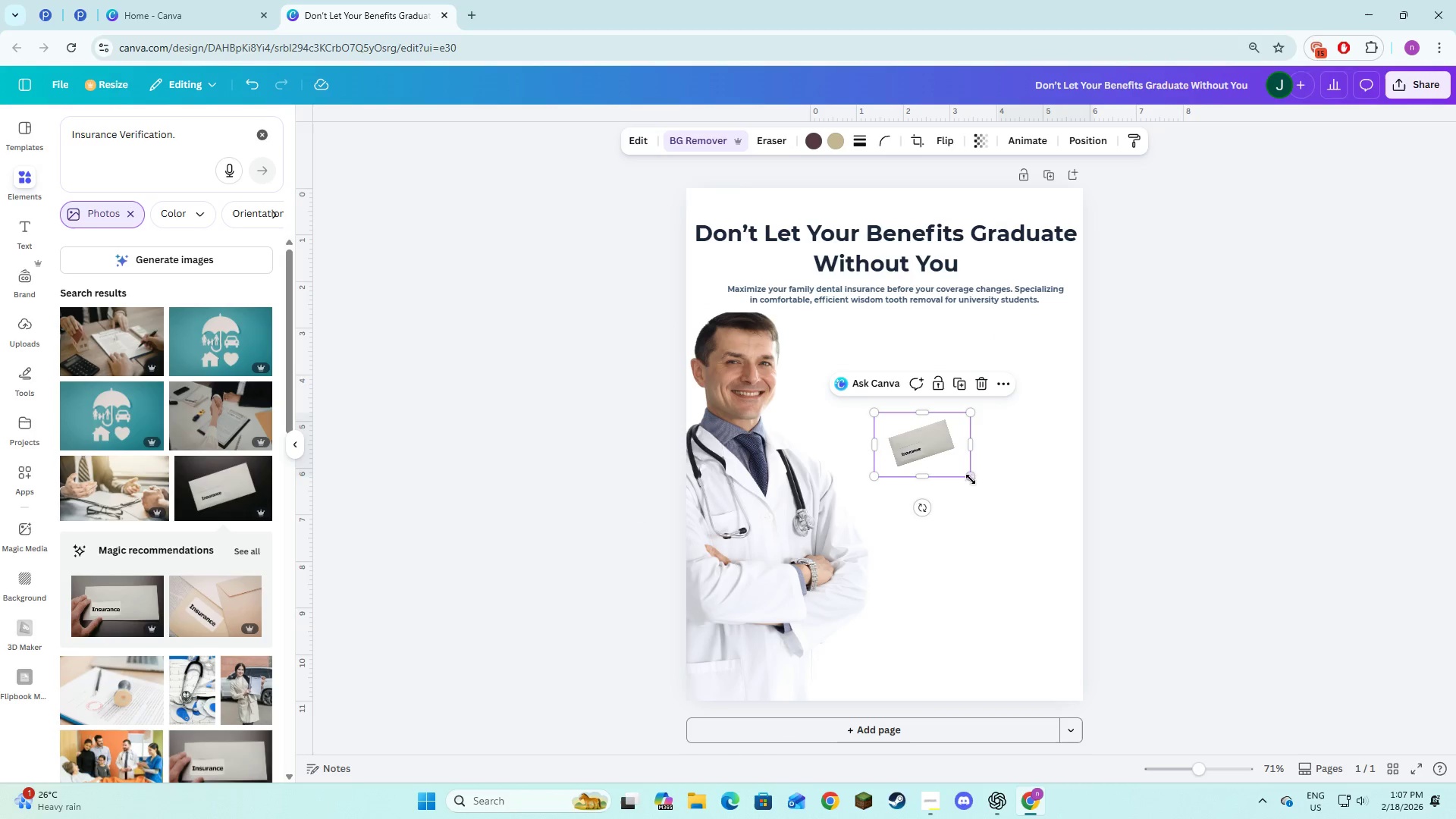 
left_click_drag(start_coordinate=[968, 478], to_coordinate=[942, 460])
 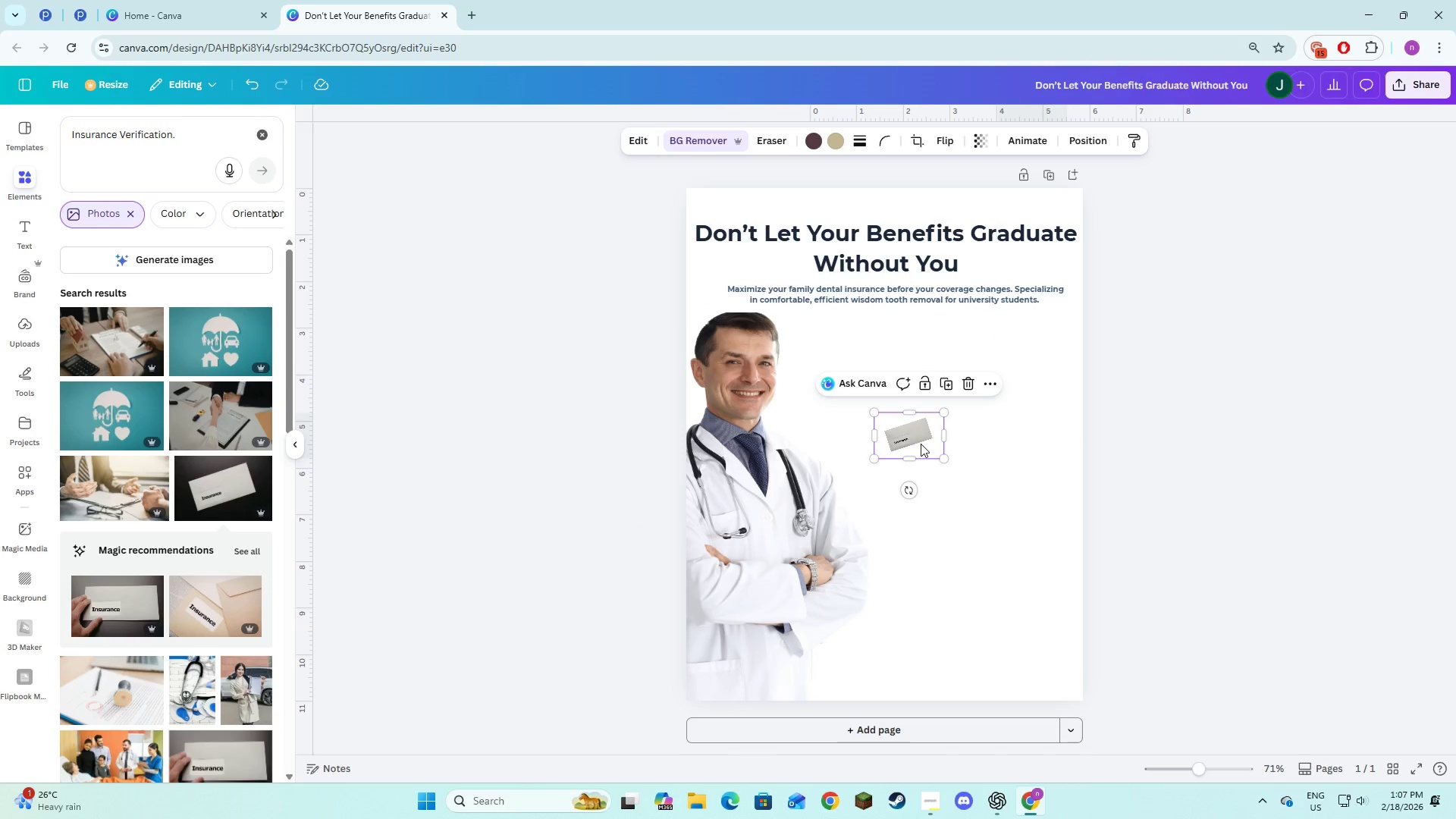 
left_click_drag(start_coordinate=[921, 444], to_coordinate=[921, 450])
 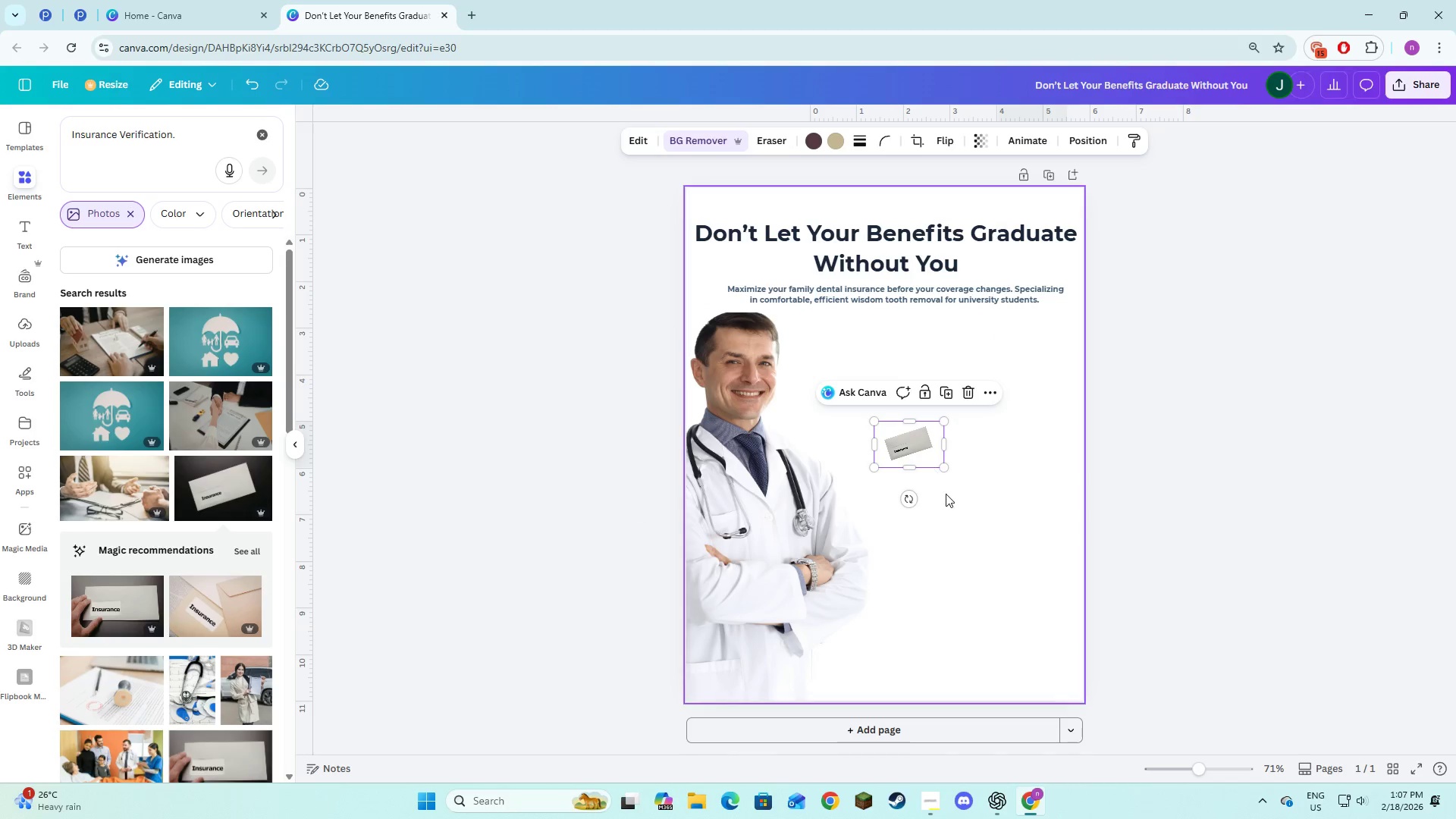 
left_click([946, 494])
 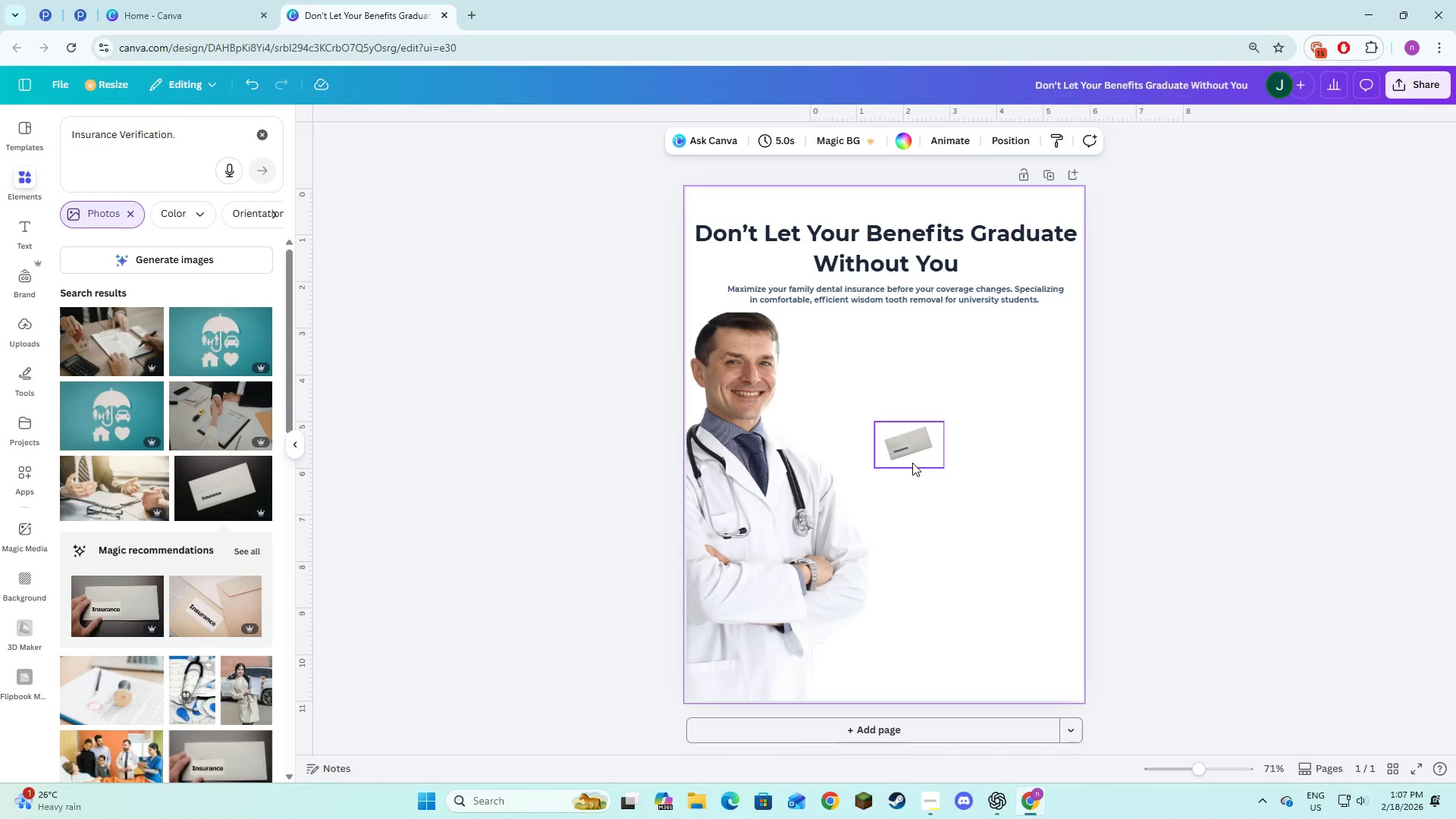 
left_click([912, 463])
 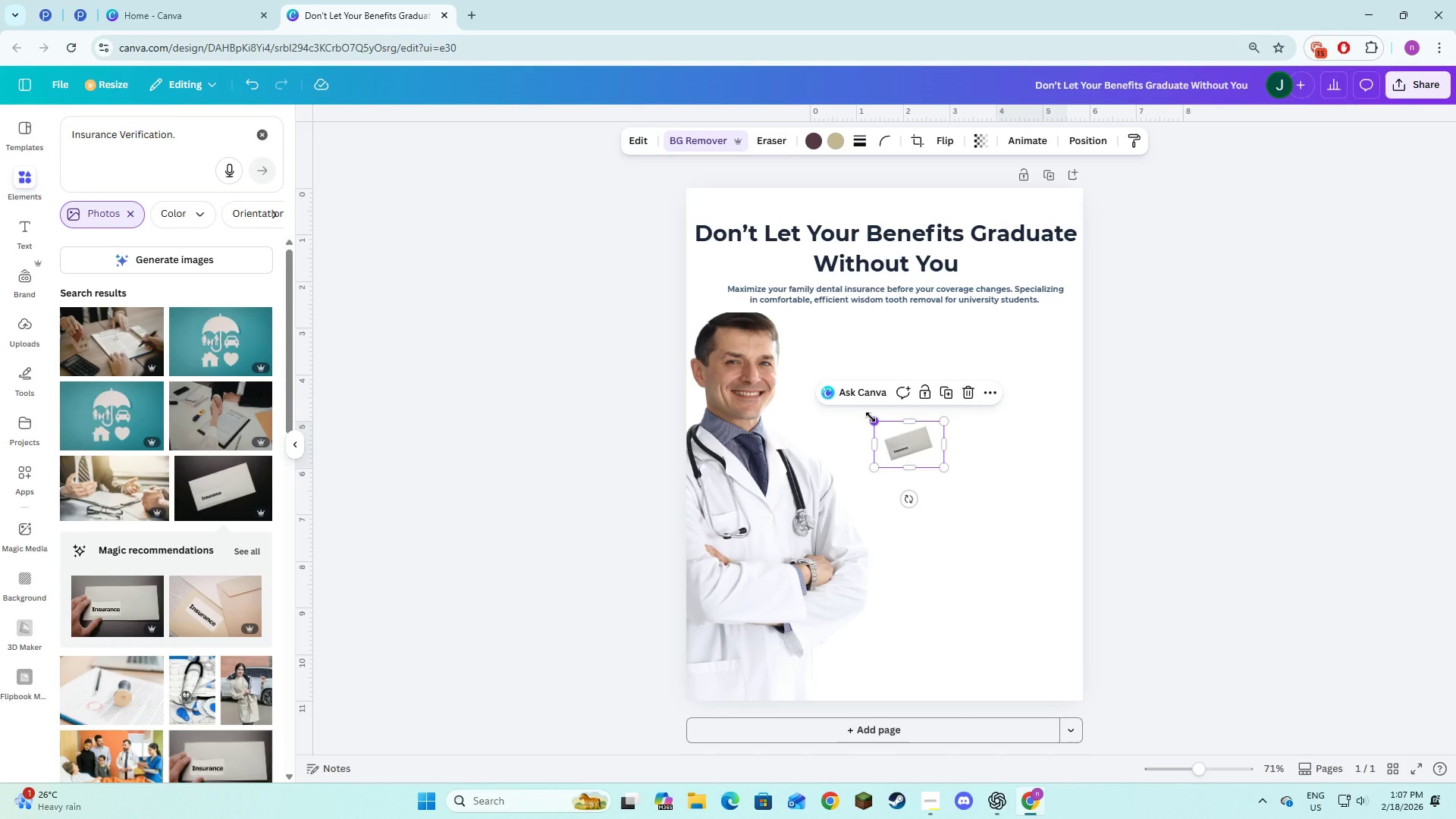 
left_click_drag(start_coordinate=[871, 417], to_coordinate=[855, 400])
 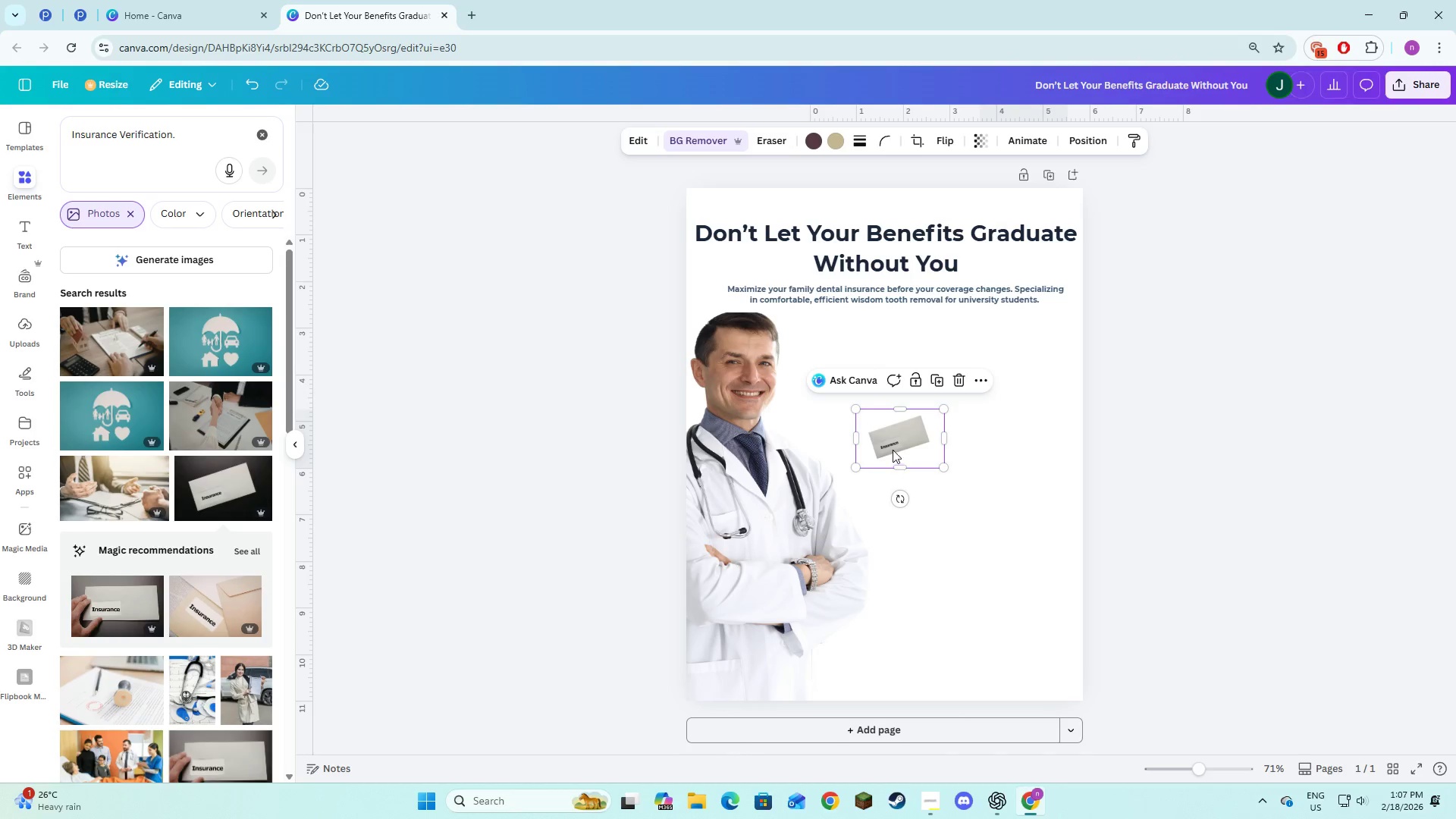 
left_click_drag(start_coordinate=[892, 449], to_coordinate=[904, 453])
 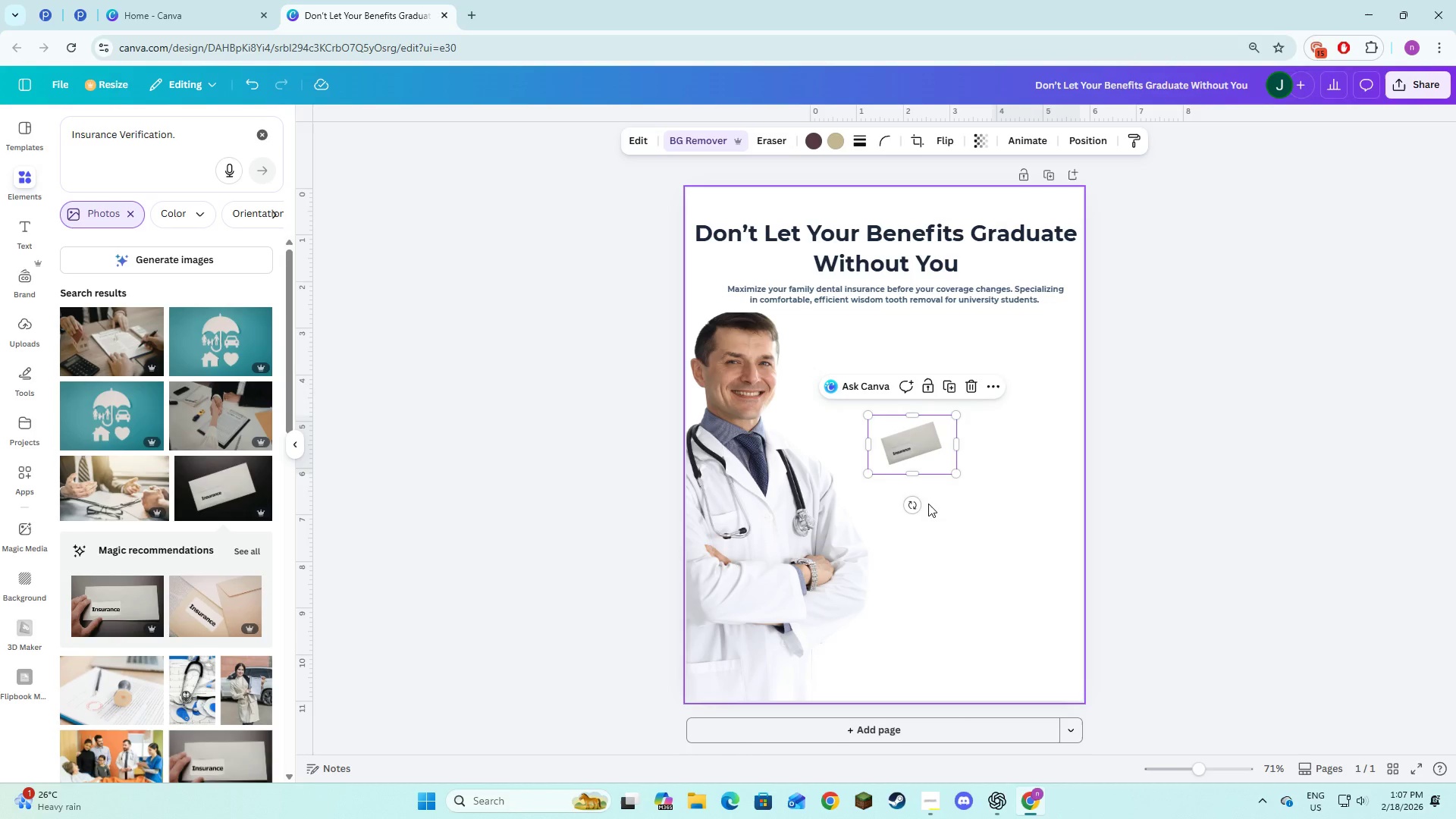 
left_click([955, 514])
 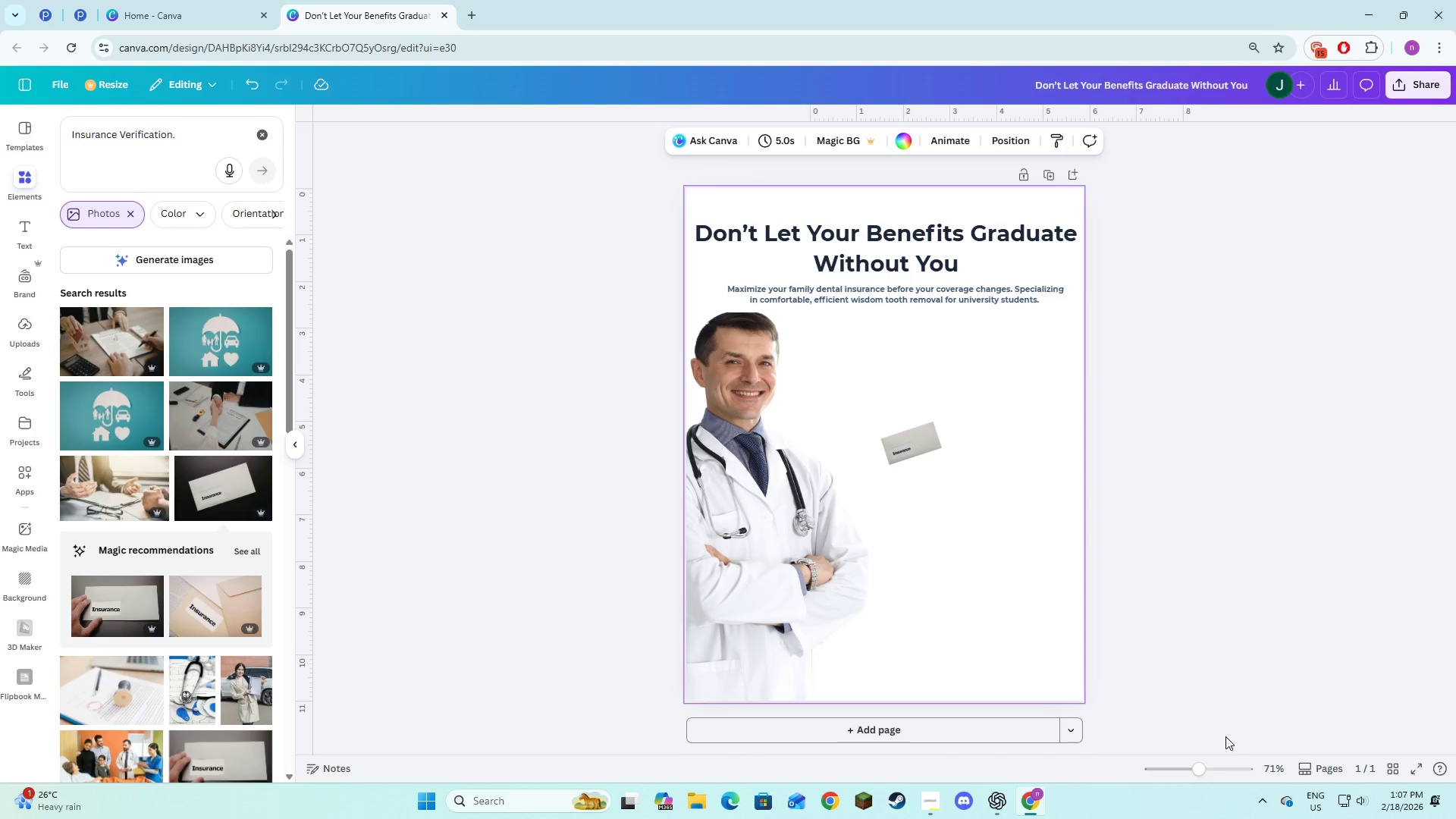 
left_click([1219, 770])
 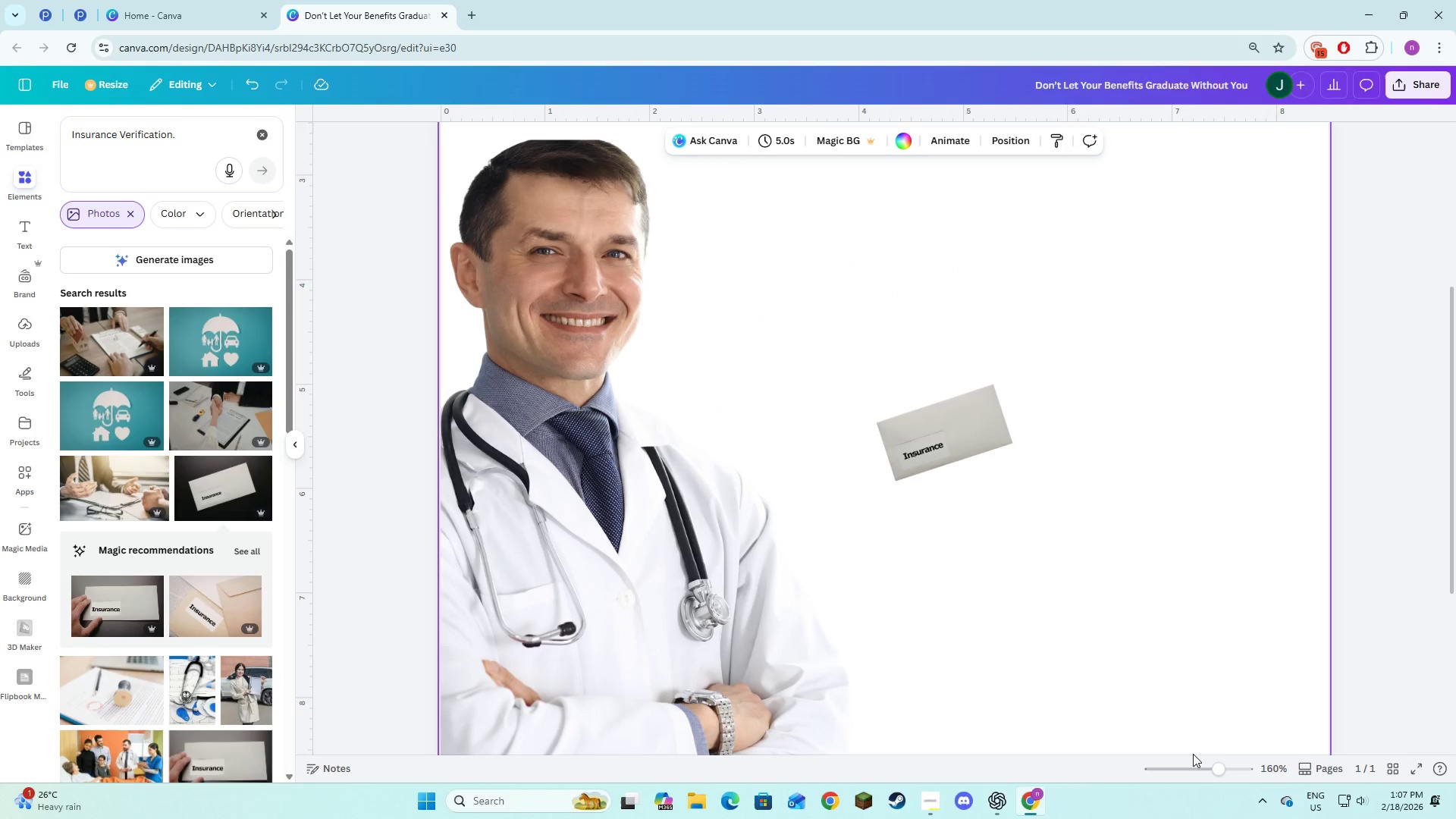 
left_click([1198, 767])
 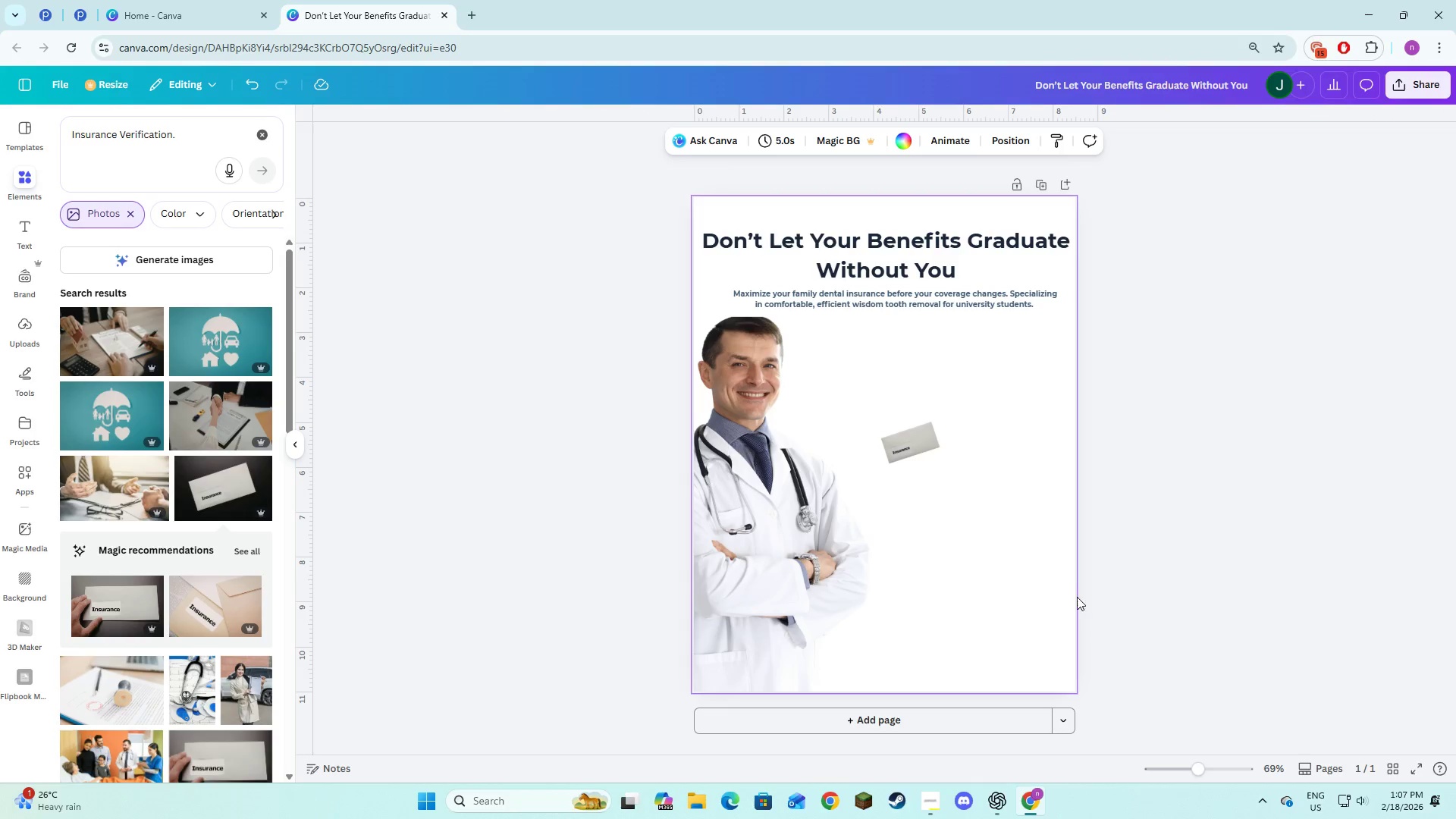 
left_click([1100, 574])
 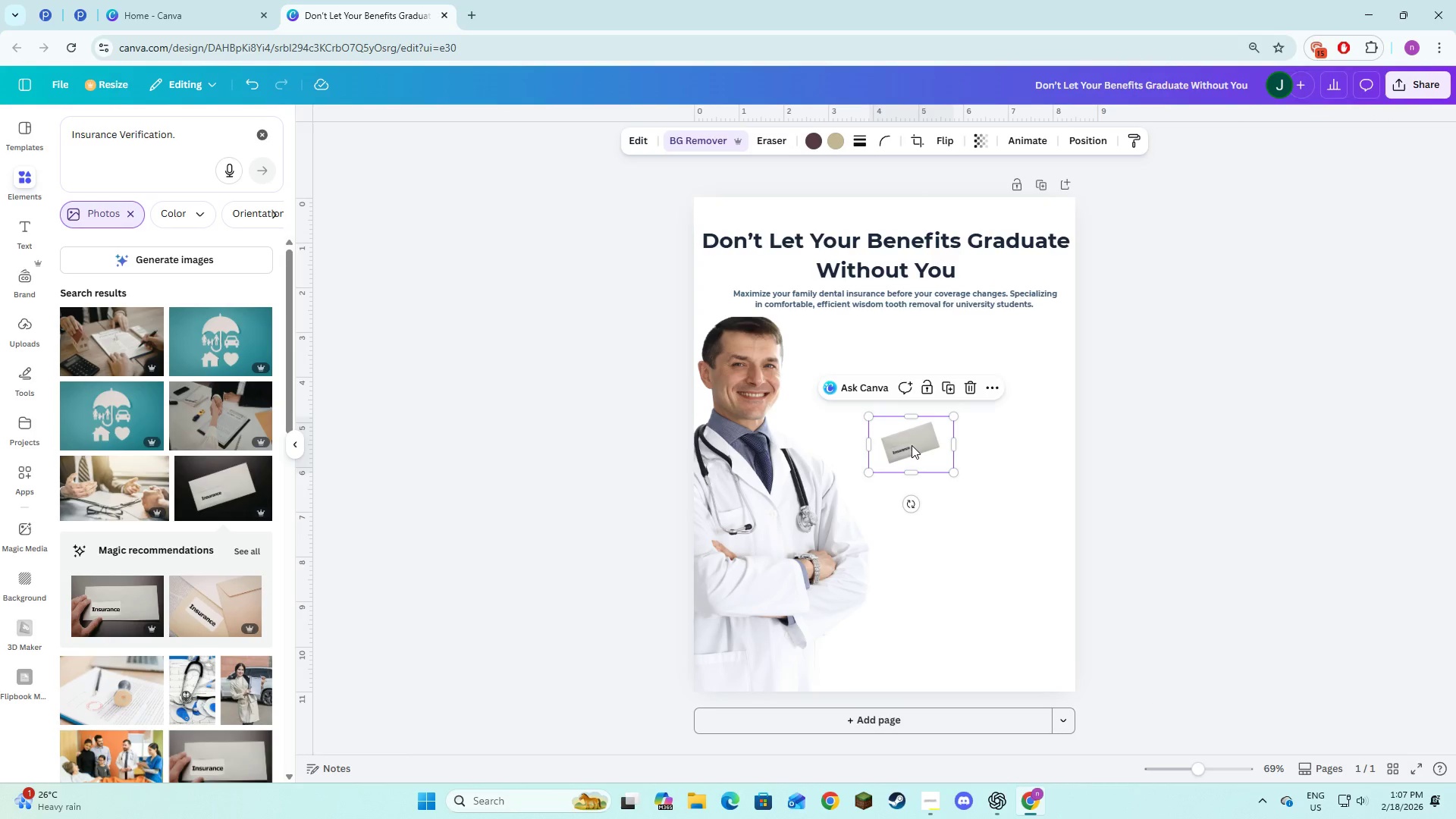 
double_click([1167, 480])
 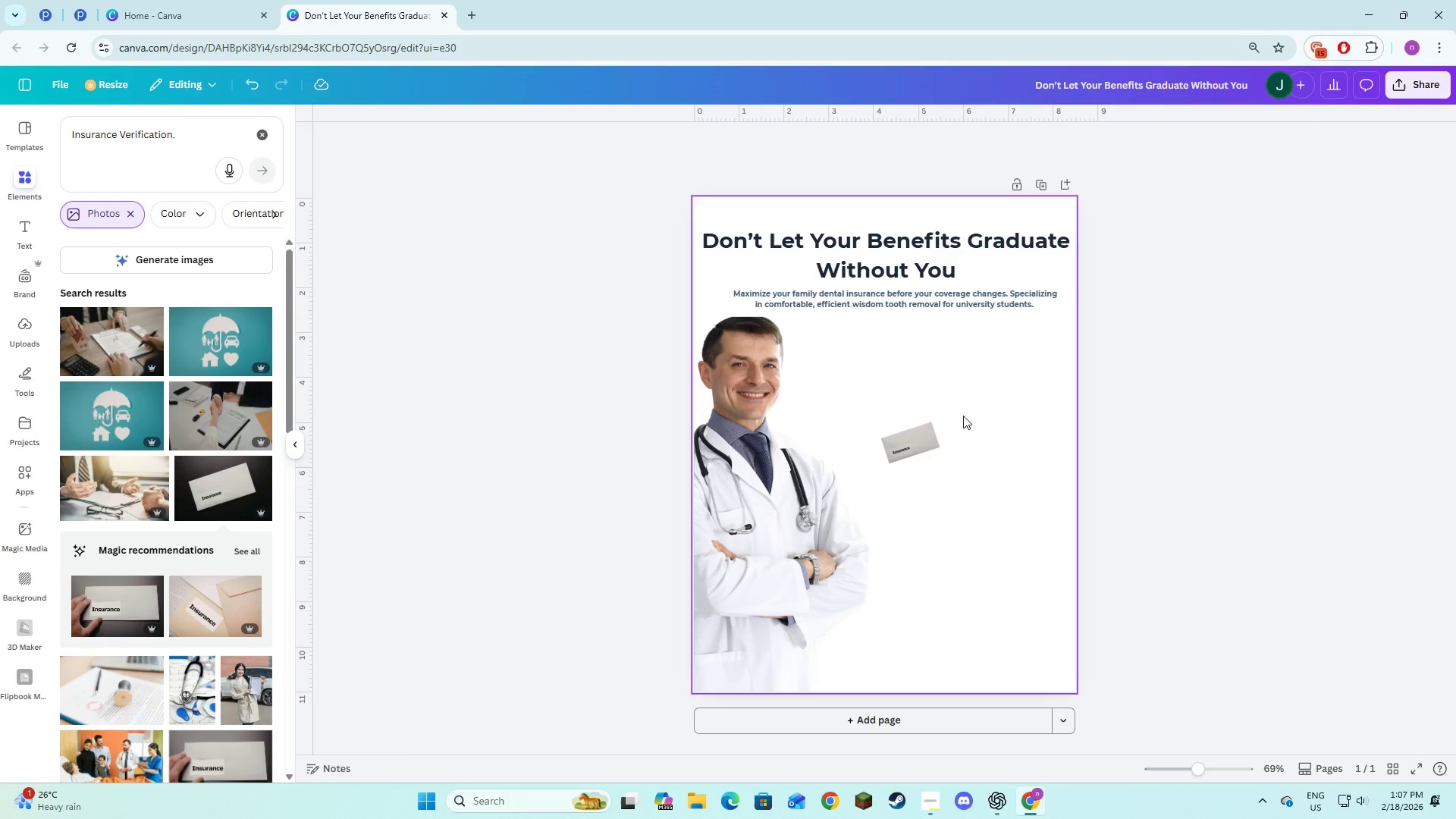 
key(Alt+AltLeft)
 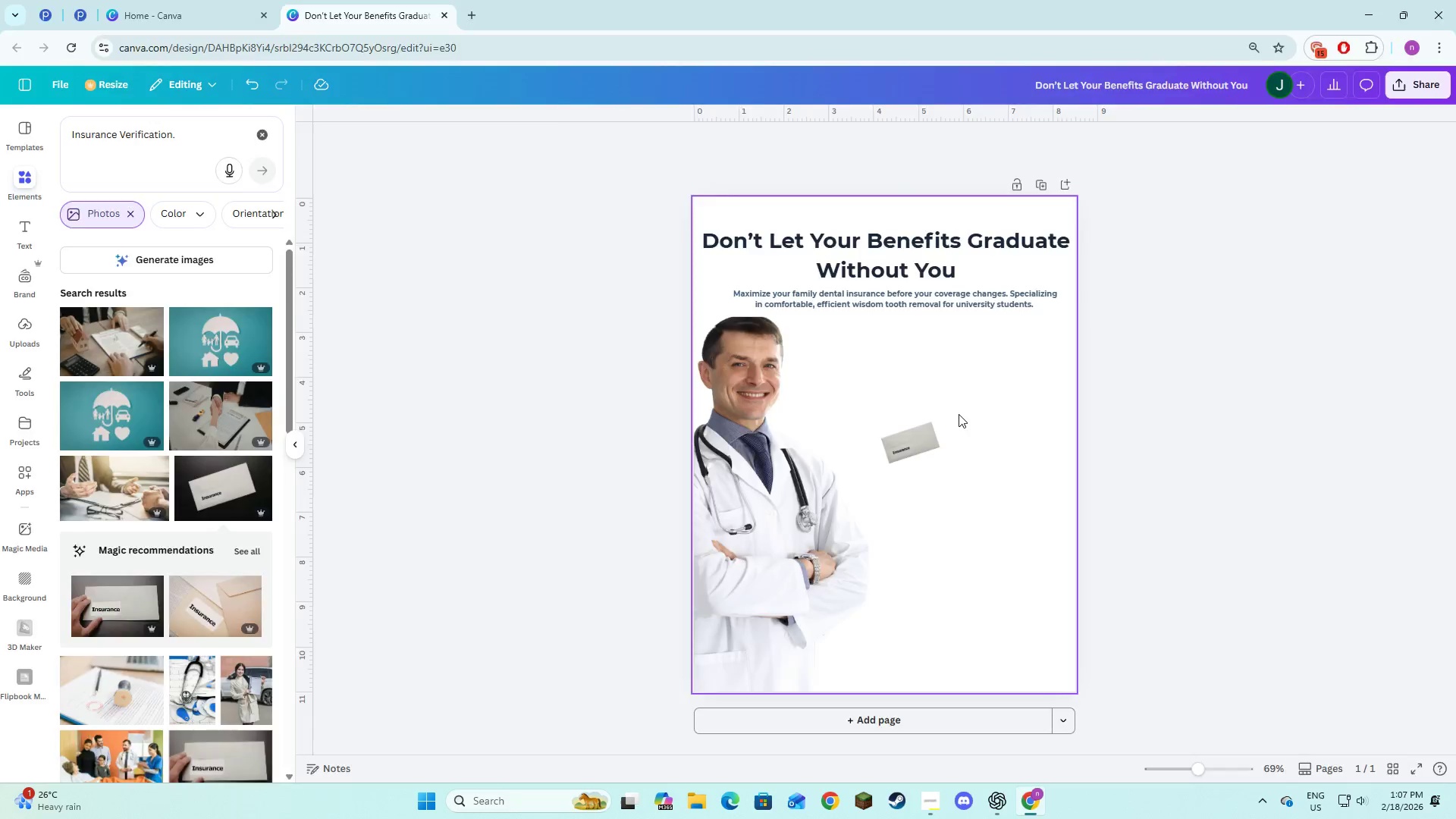 
key(Alt+Tab)